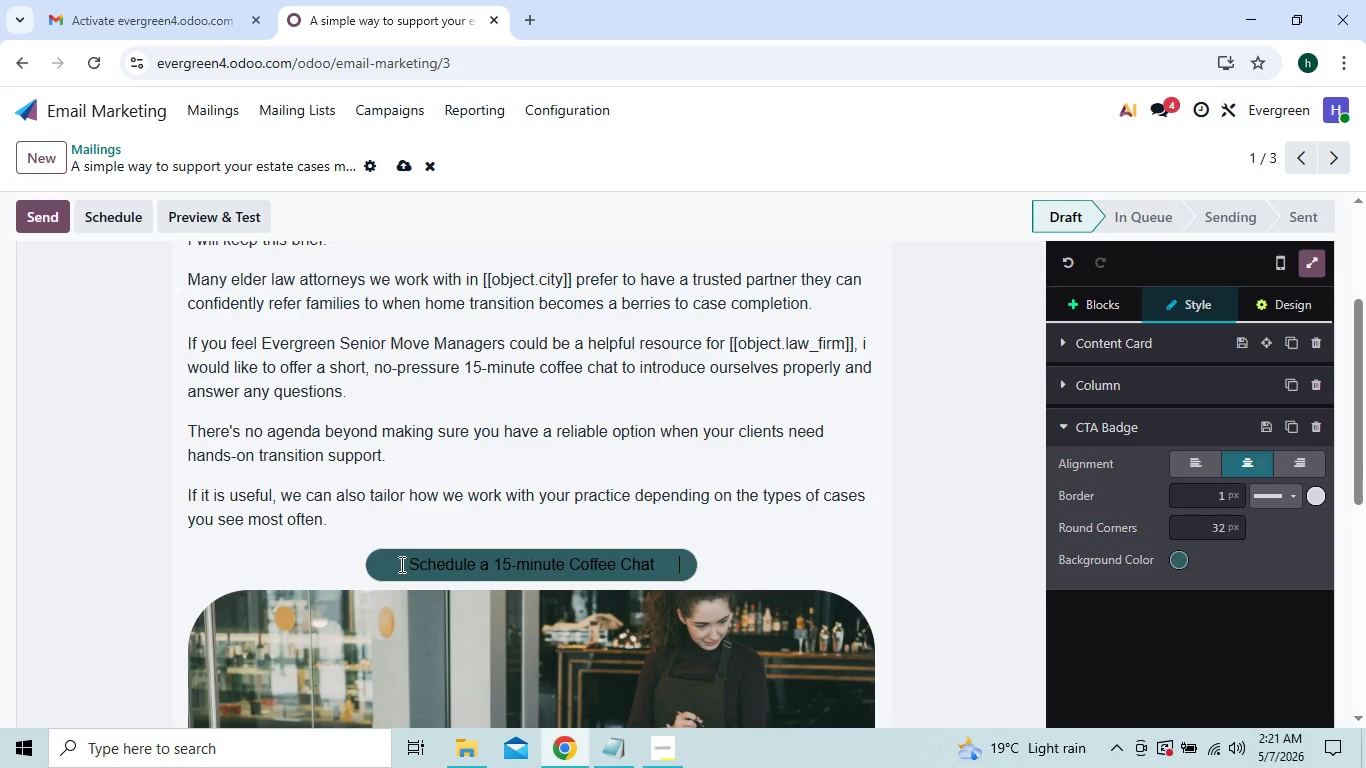 
key(Backspace)
 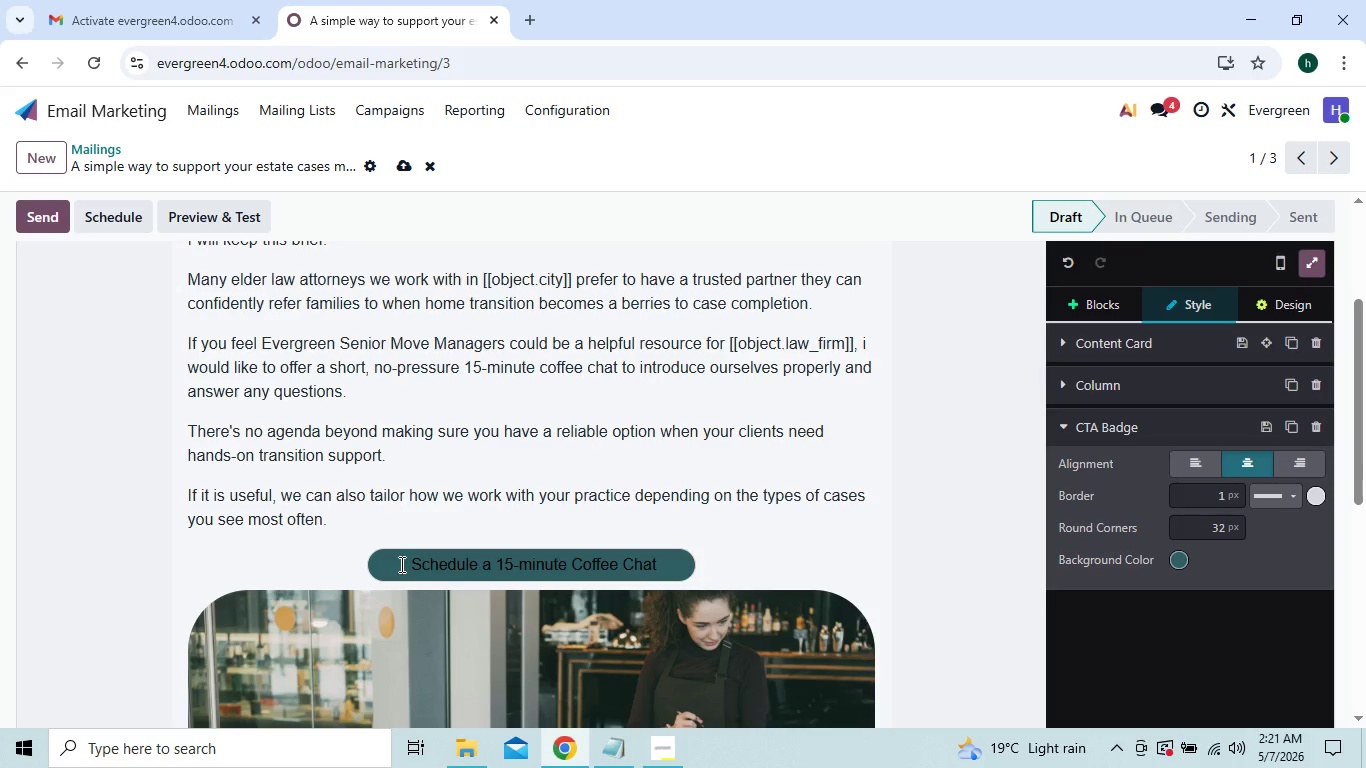 
left_click([400, 564])
 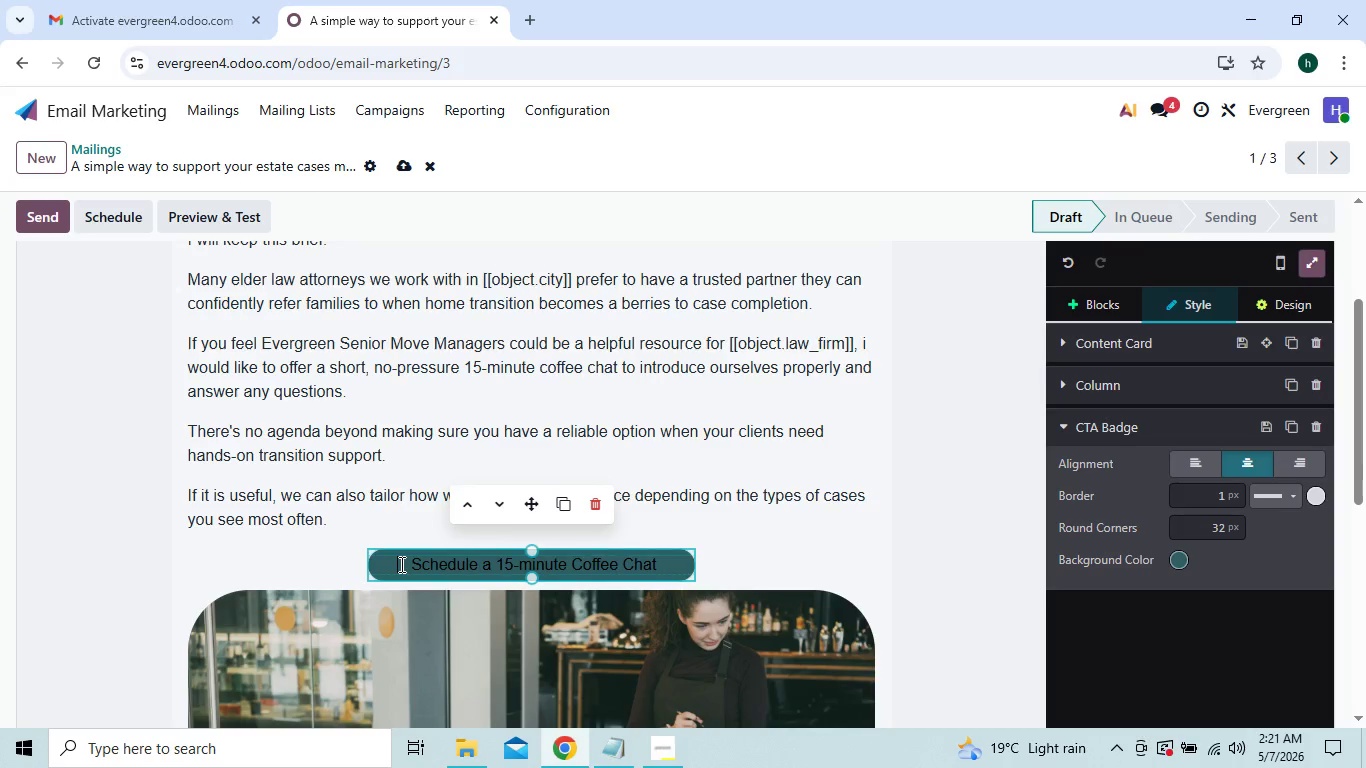 
key(Space)
 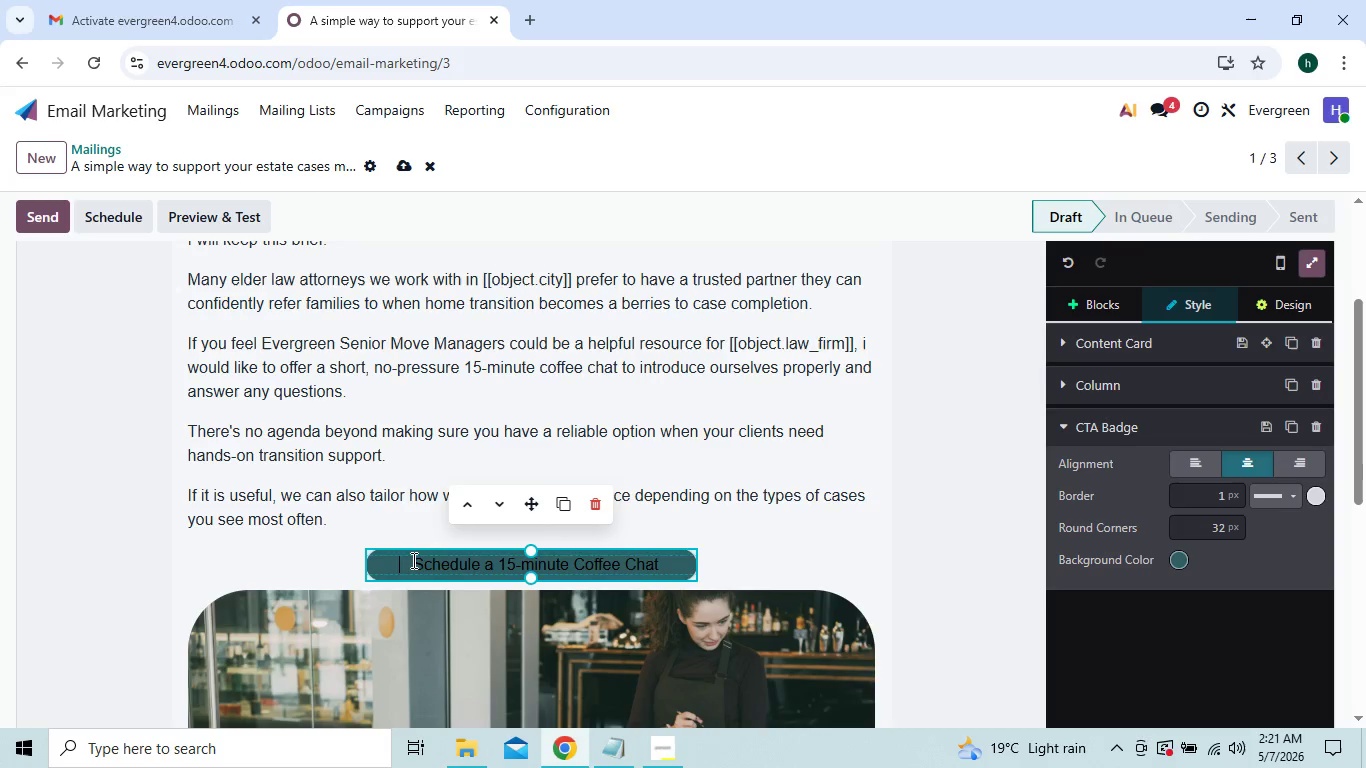 
left_click_drag(start_coordinate=[412, 560], to_coordinate=[664, 565])
 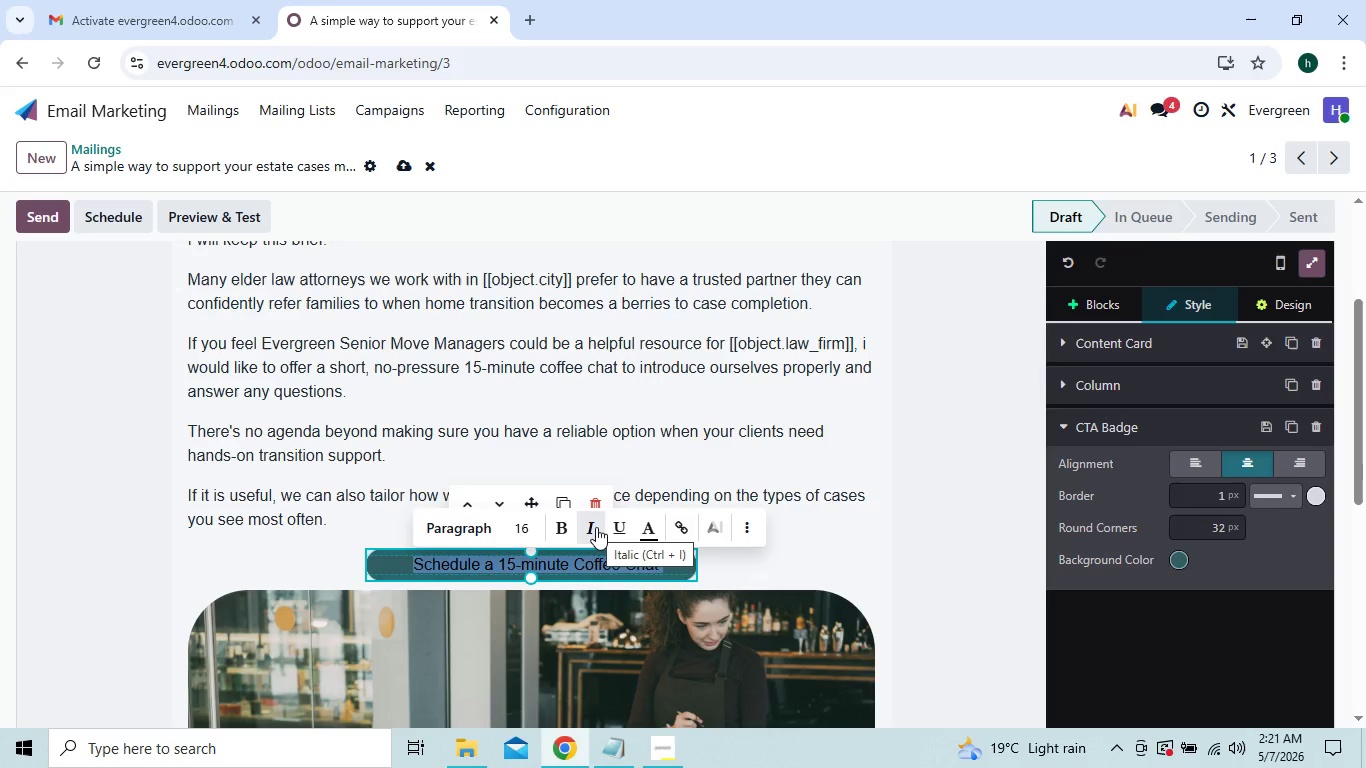 
left_click([596, 527])
 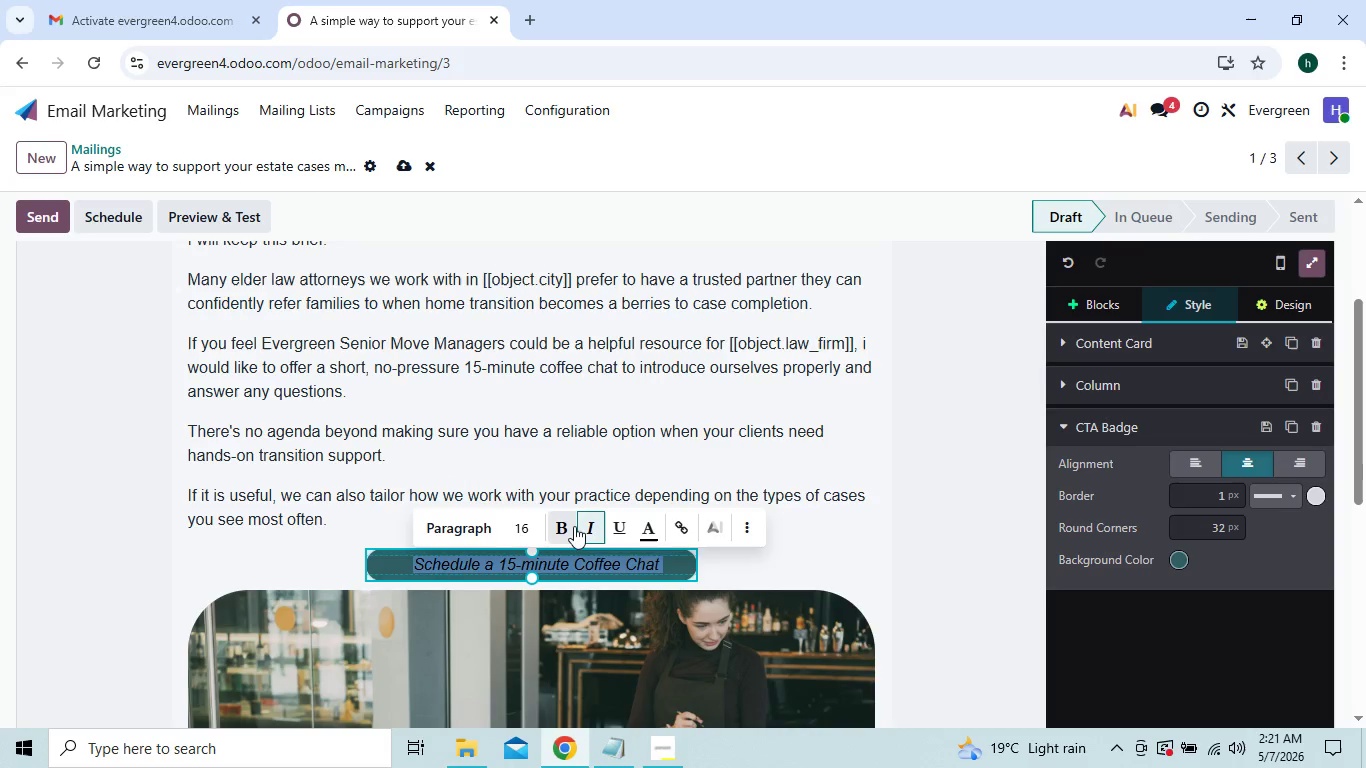 
left_click([564, 526])
 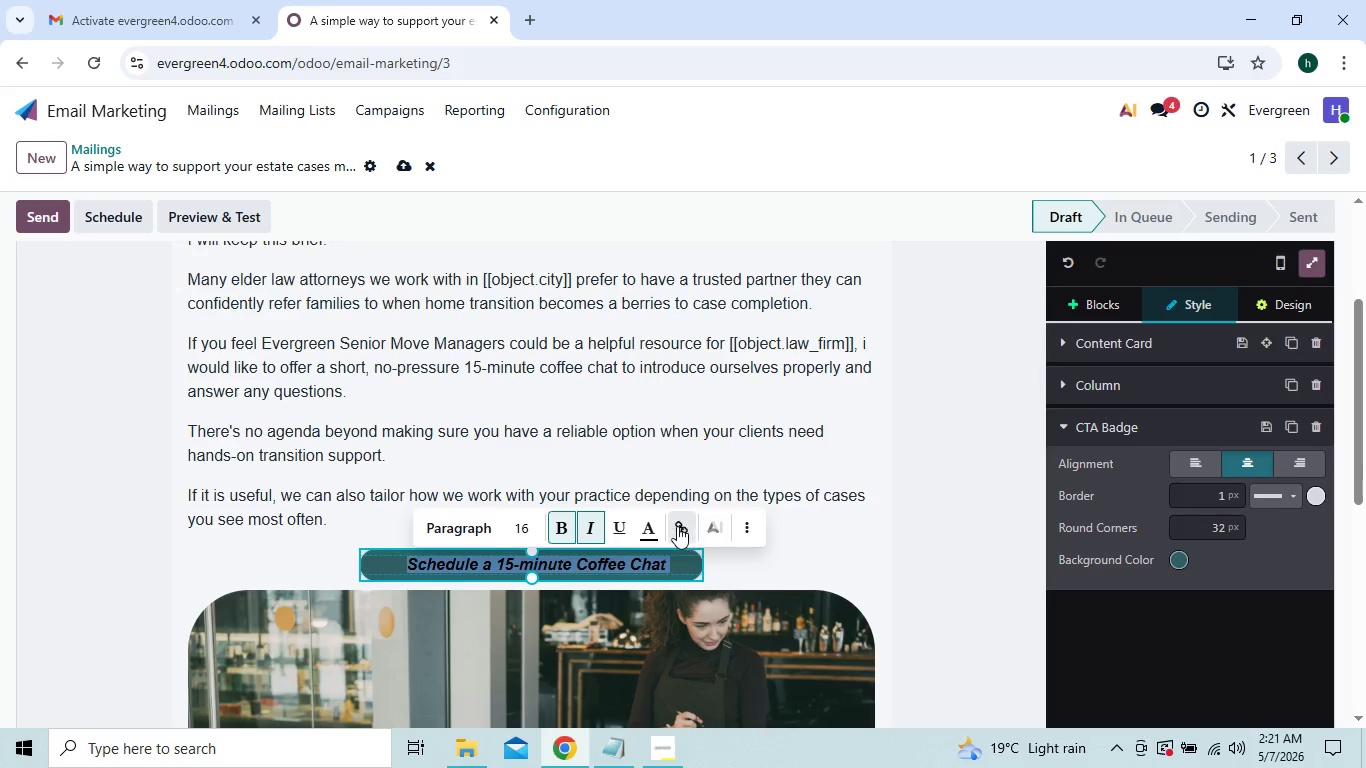 
left_click([662, 526])
 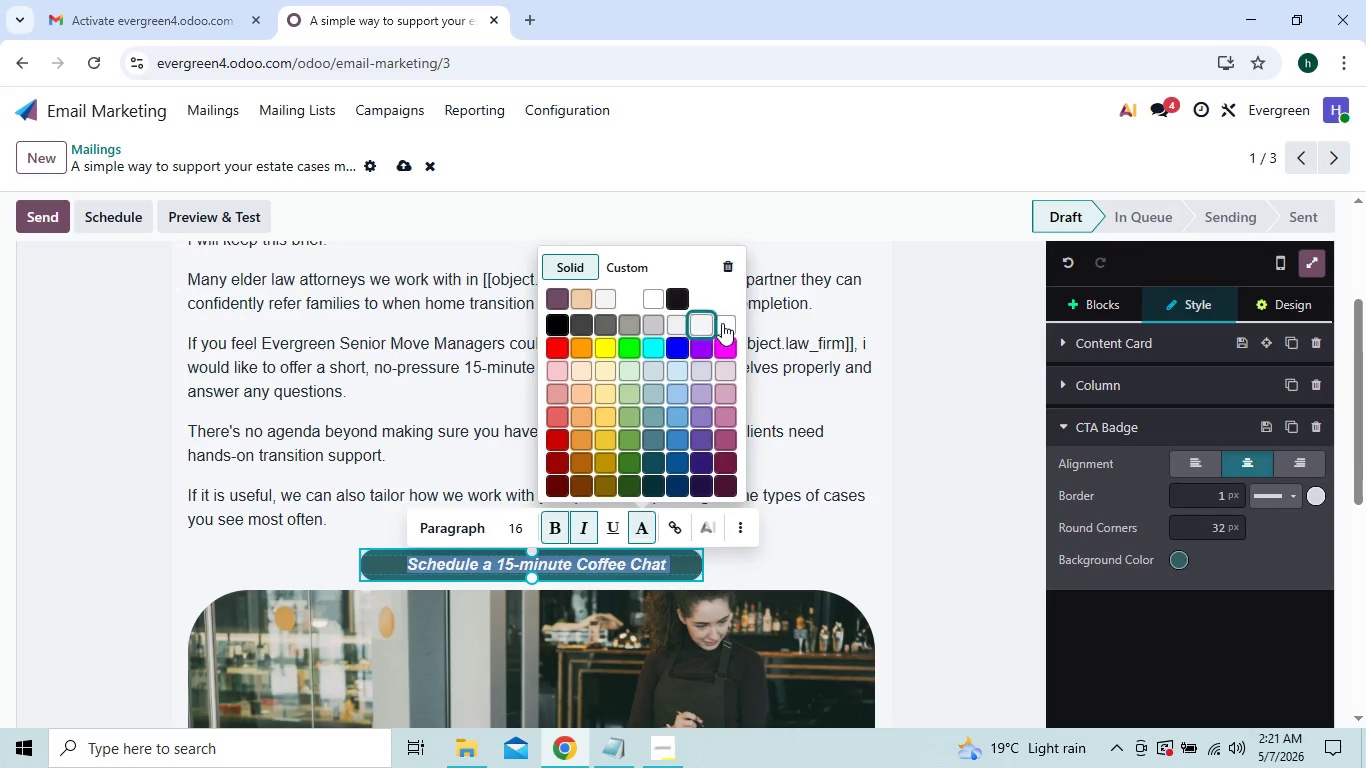 
left_click([724, 323])
 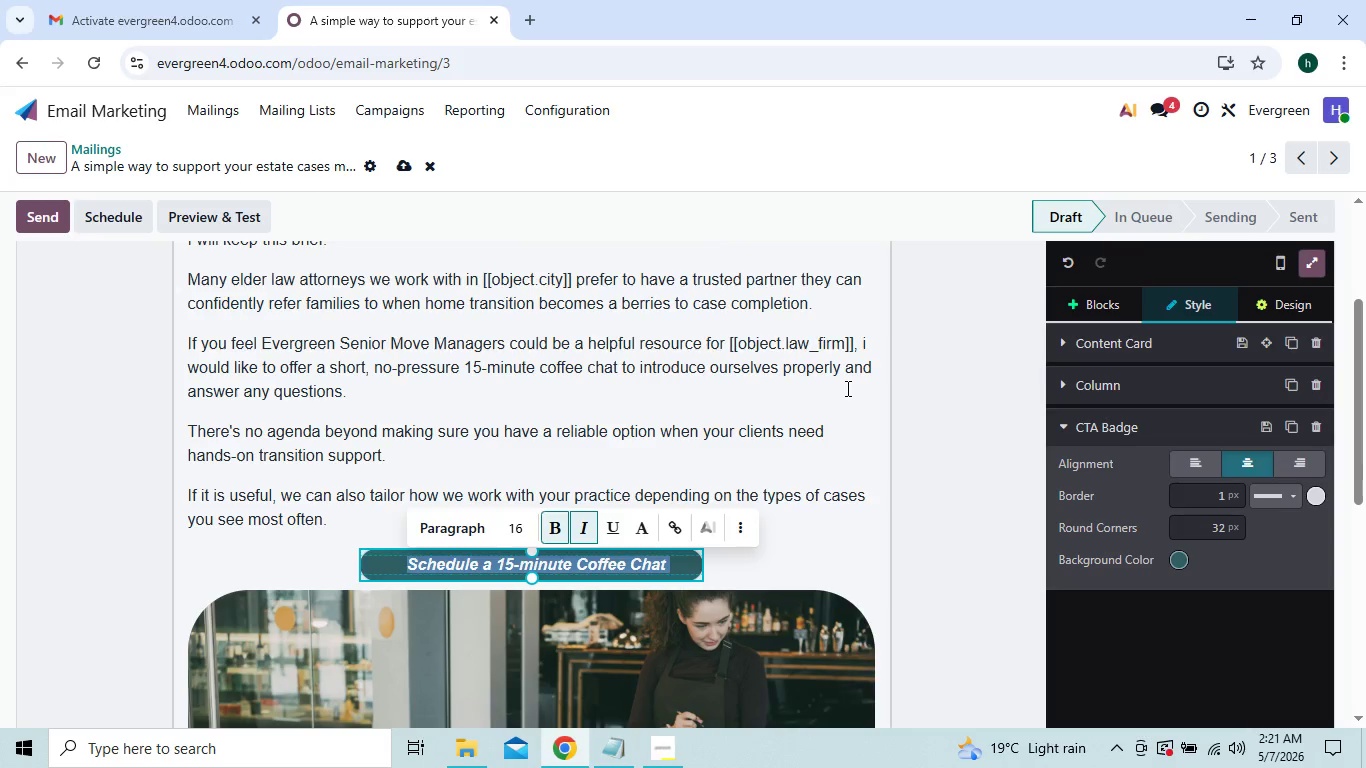 
left_click([846, 388])
 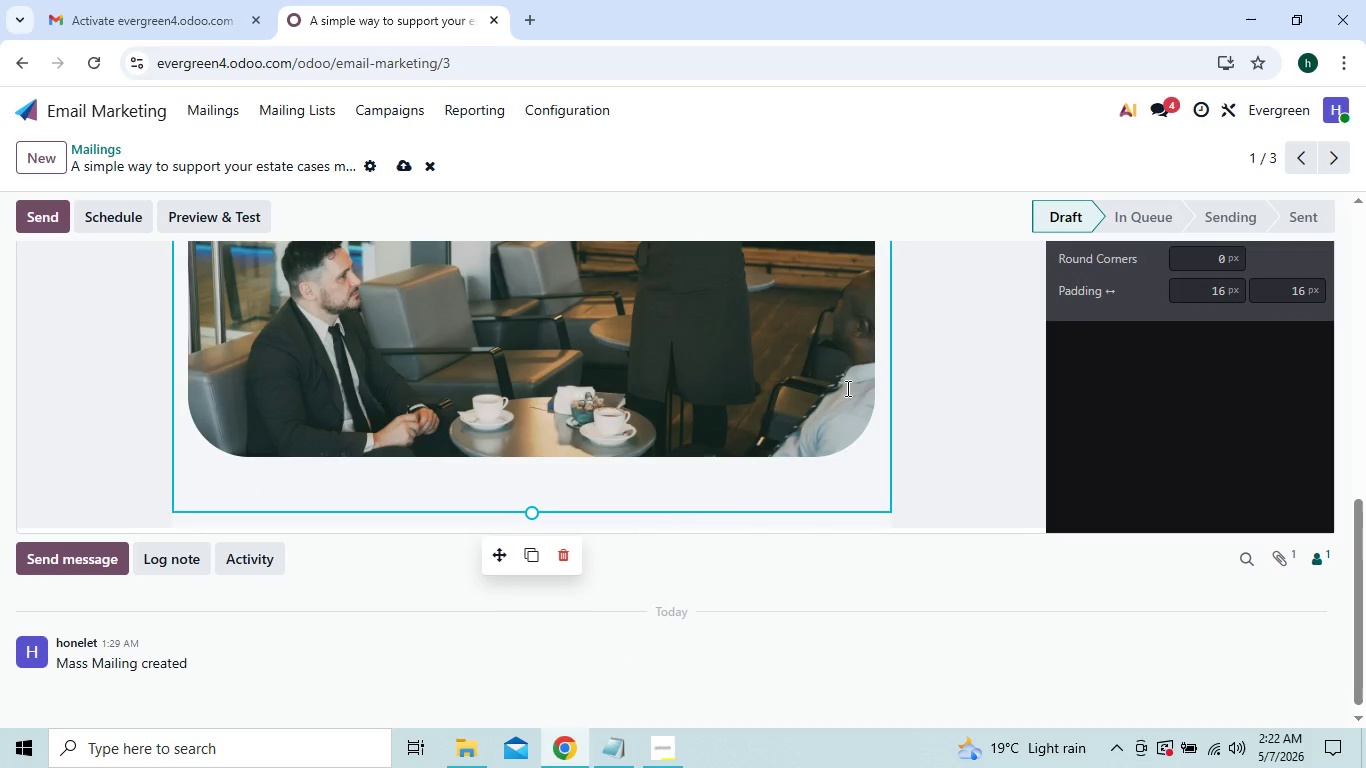 
left_click([958, 398])
 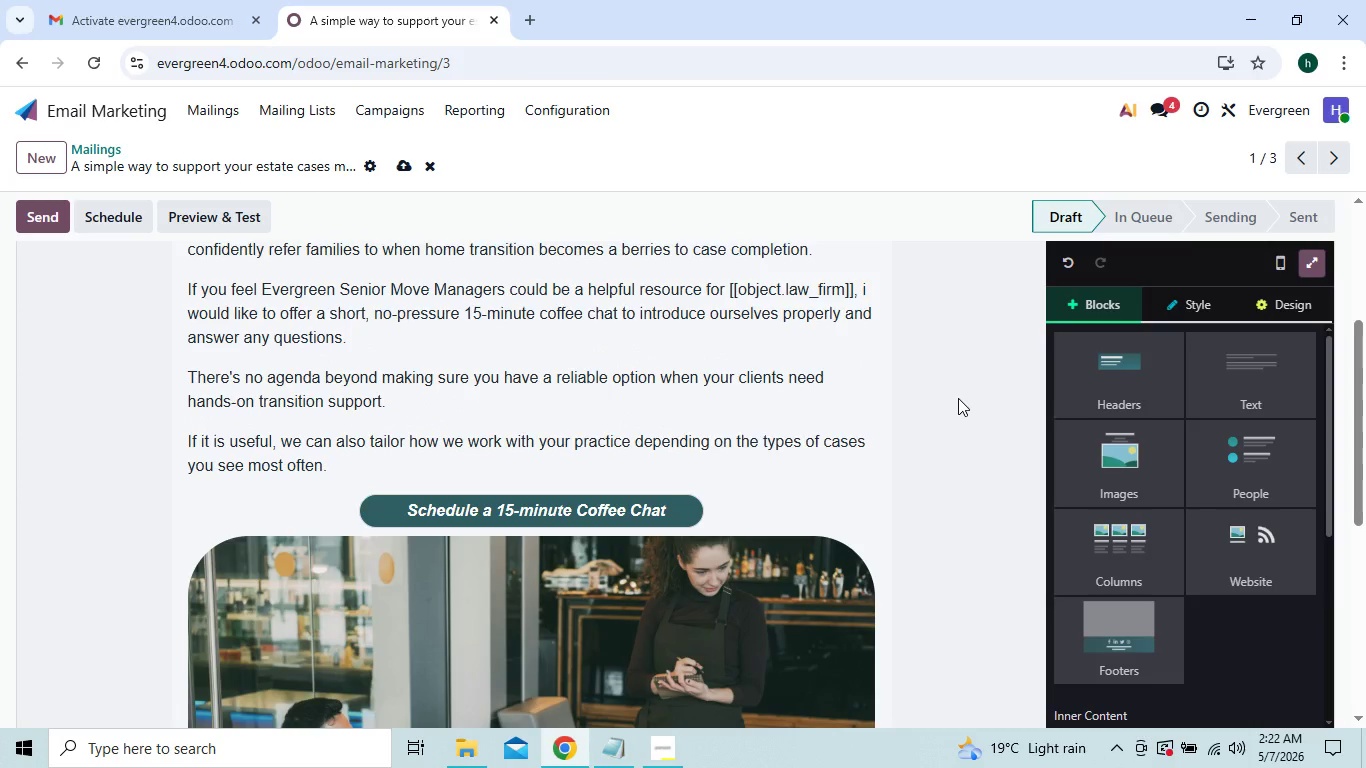 
wait(8.45)
 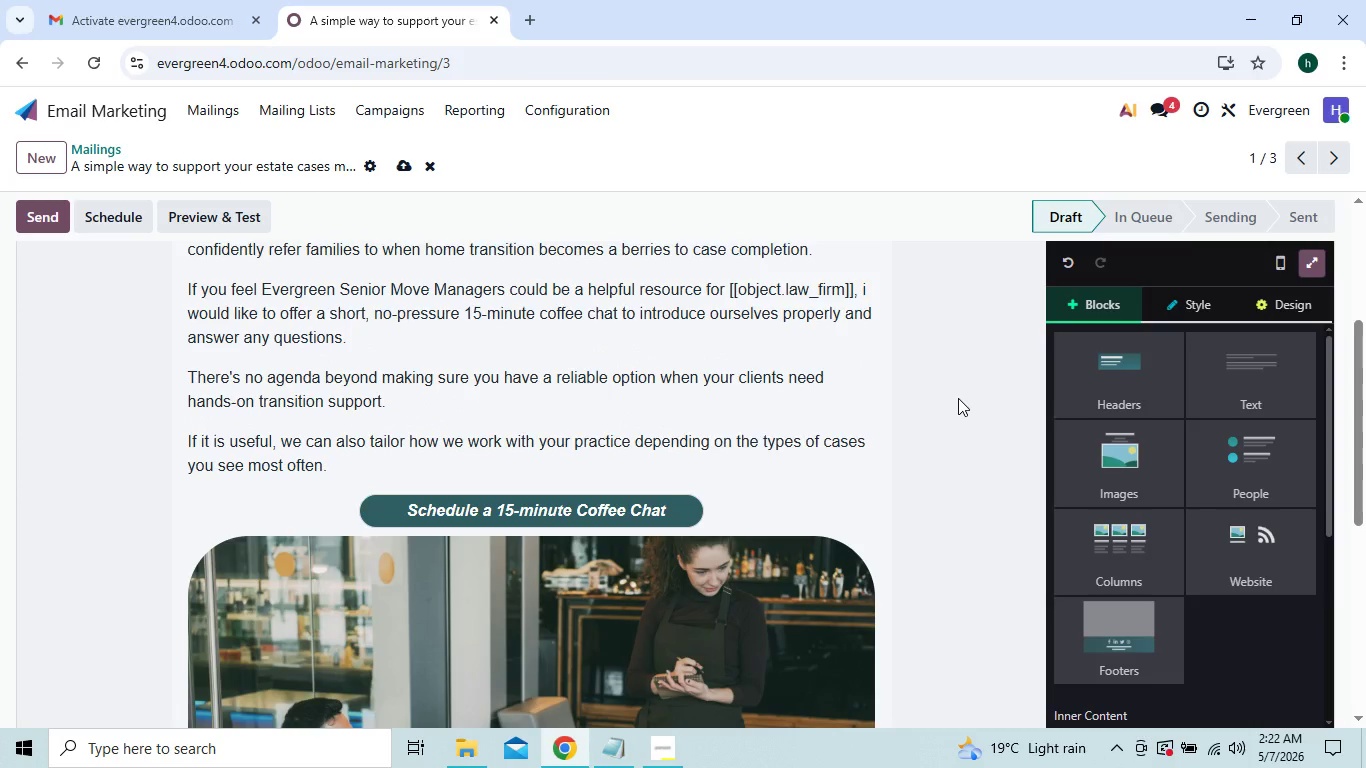 
left_click([401, 164])
 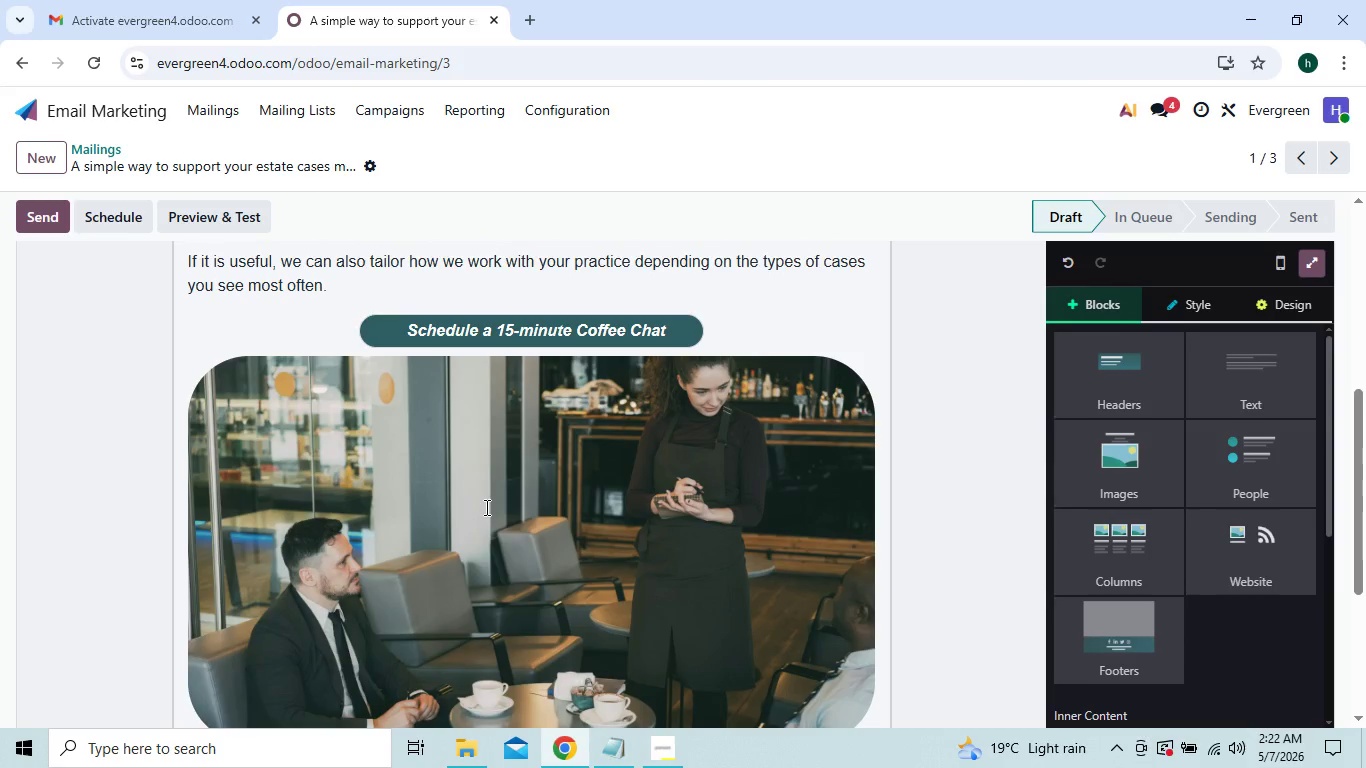 
wait(15.28)
 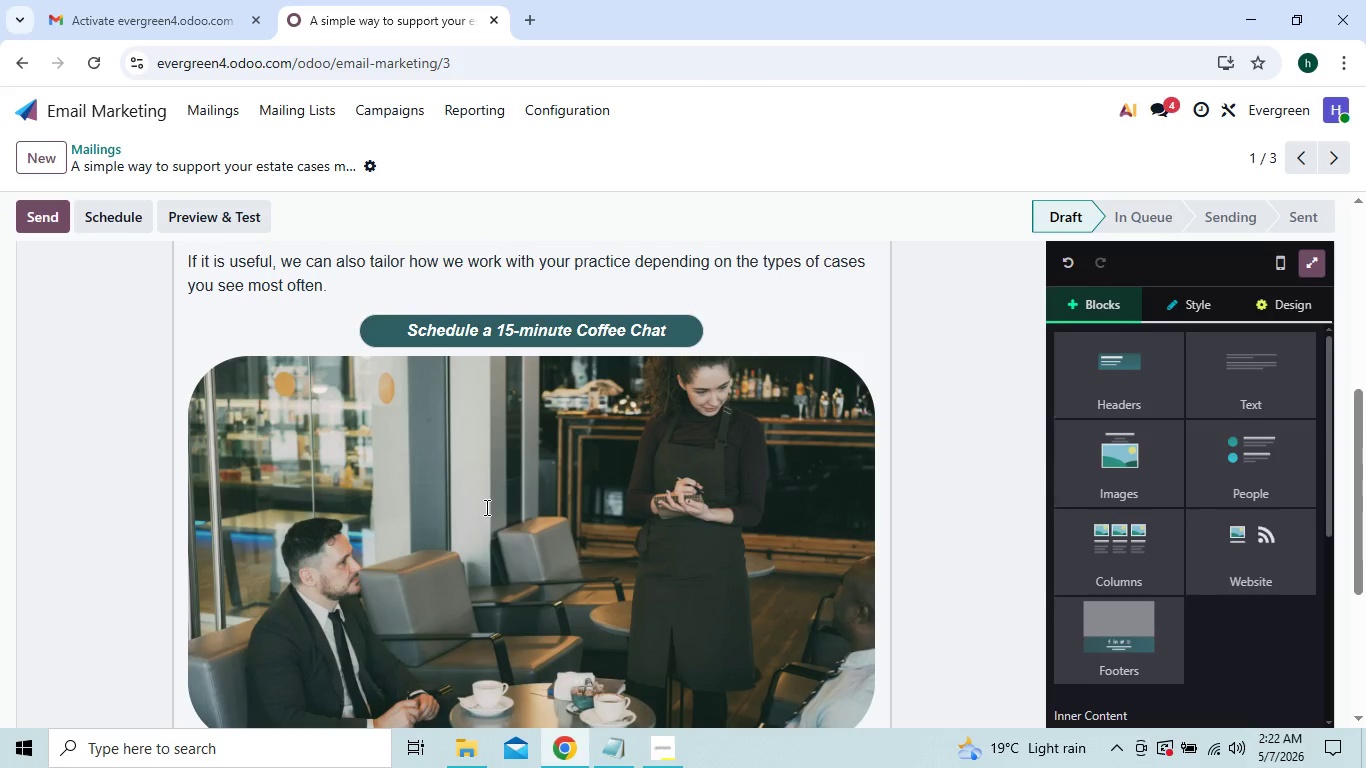 
left_click([654, 758])